 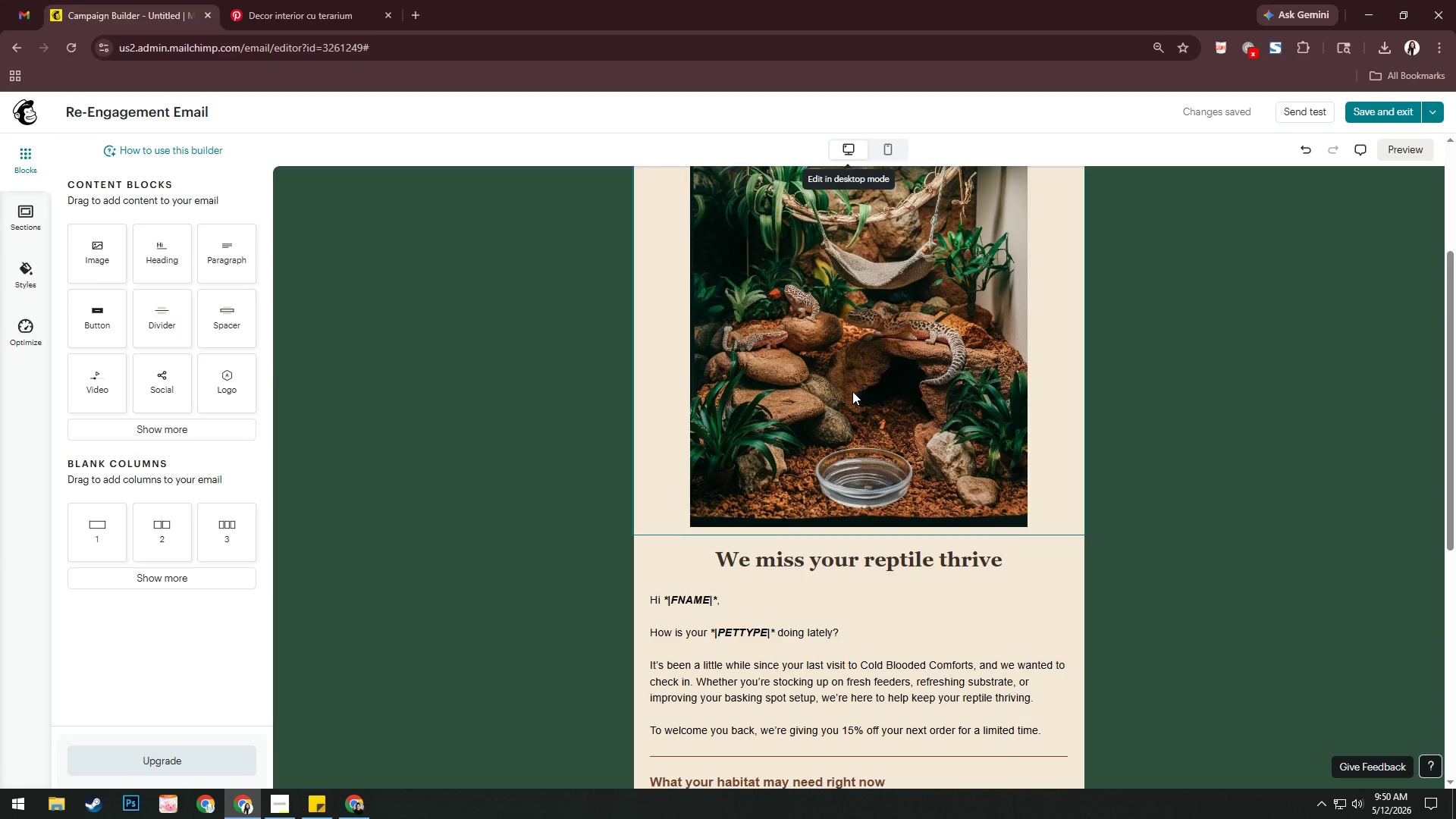 
scroll: coordinate [1027, 363], scroll_direction: up, amount: 5.0
 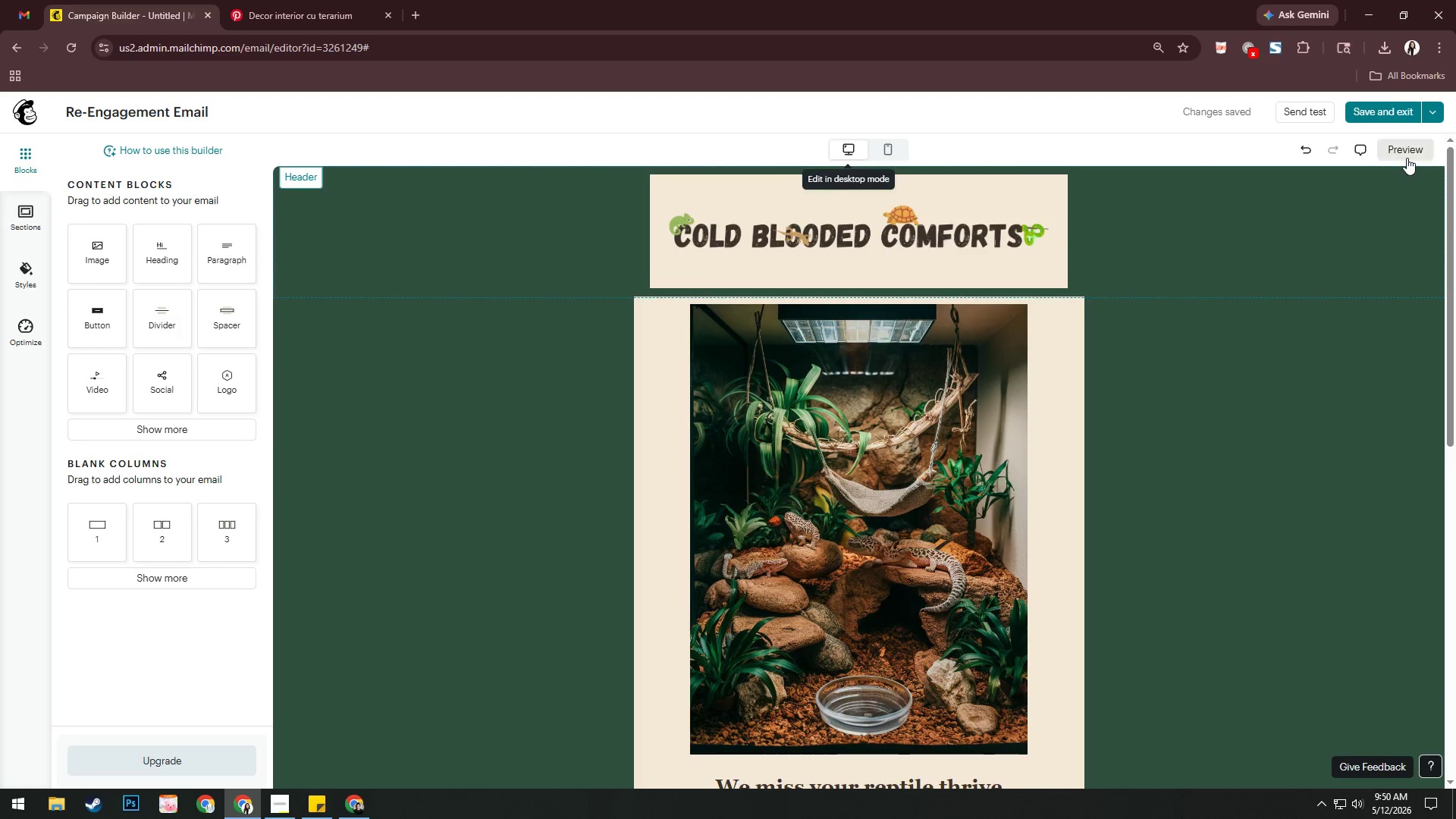 
left_click([1407, 155])
 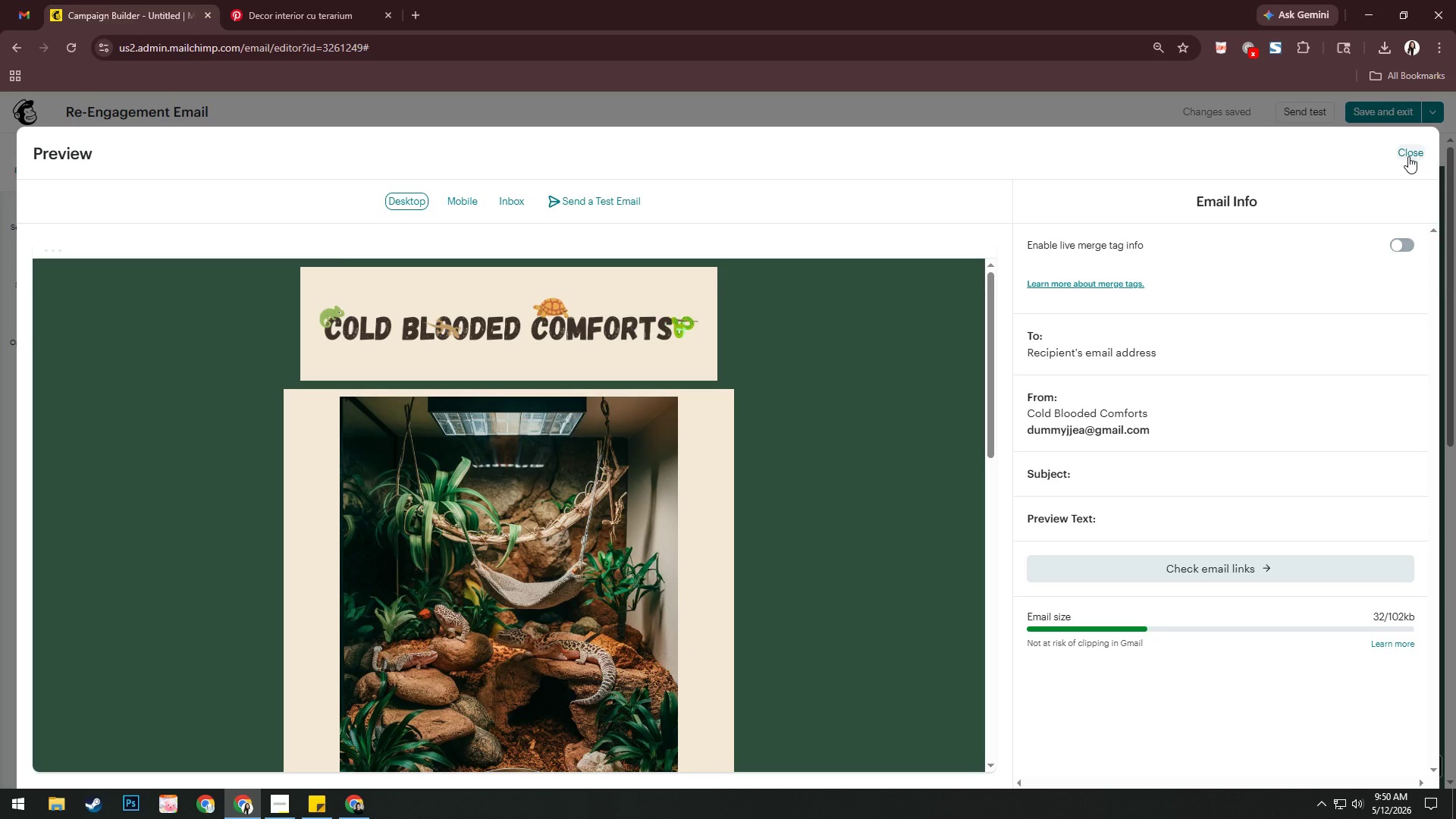 
key(Alt+AltLeft)
 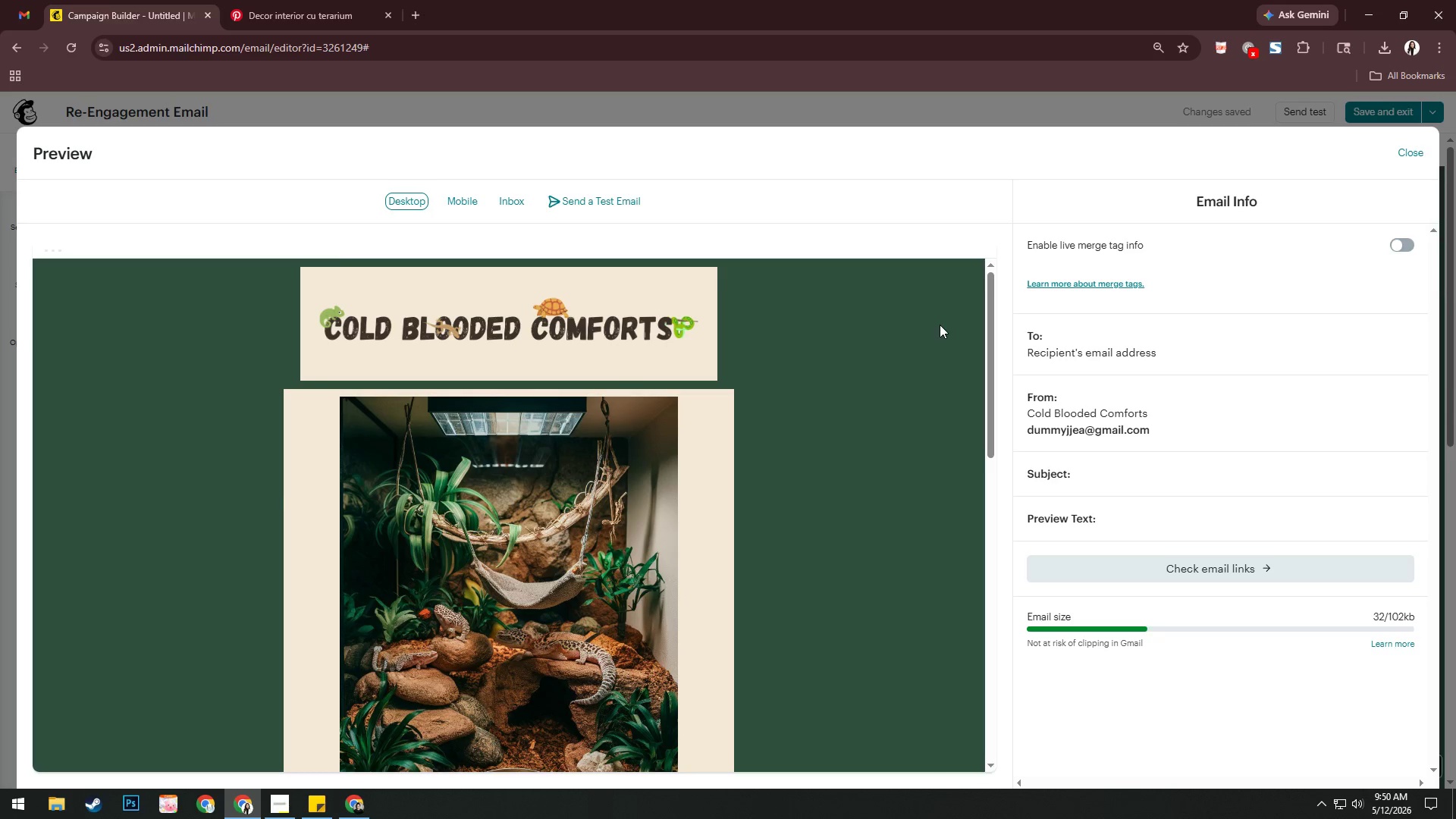 
key(Alt+Tab)